 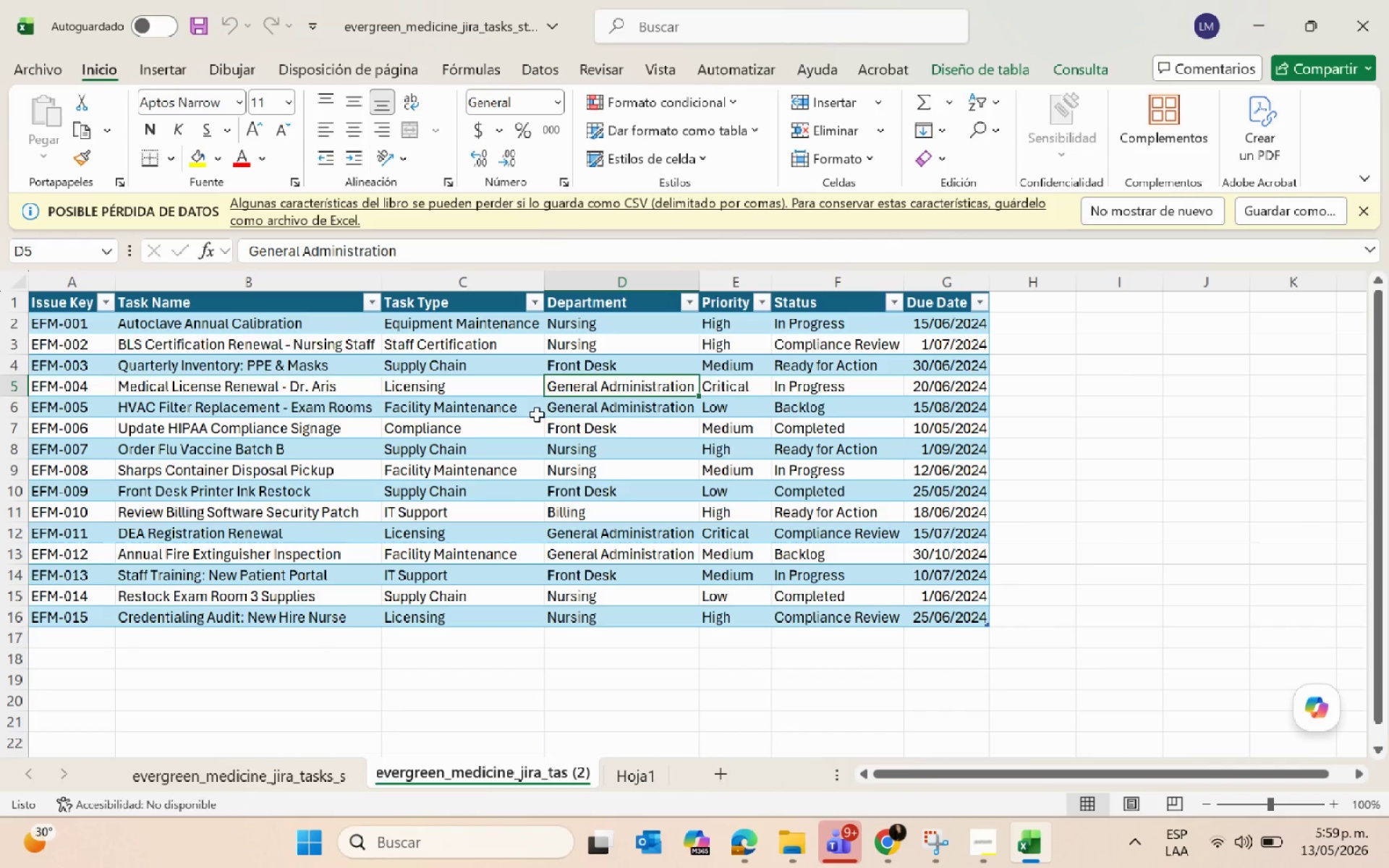 
scroll: coordinate [478, 491], scroll_direction: down, amount: 1.0
 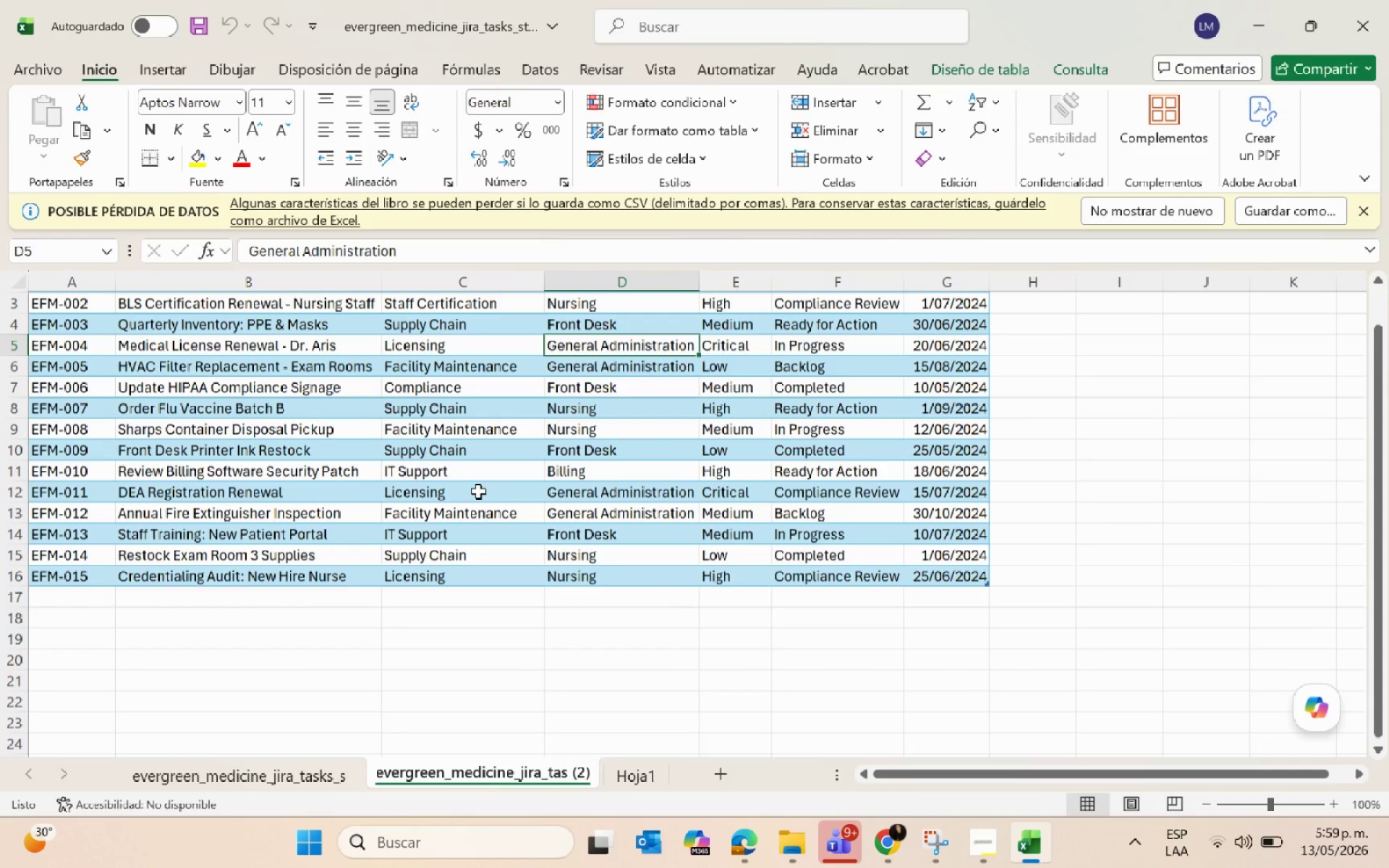 
scroll: coordinate [478, 491], scroll_direction: up, amount: 1.0
 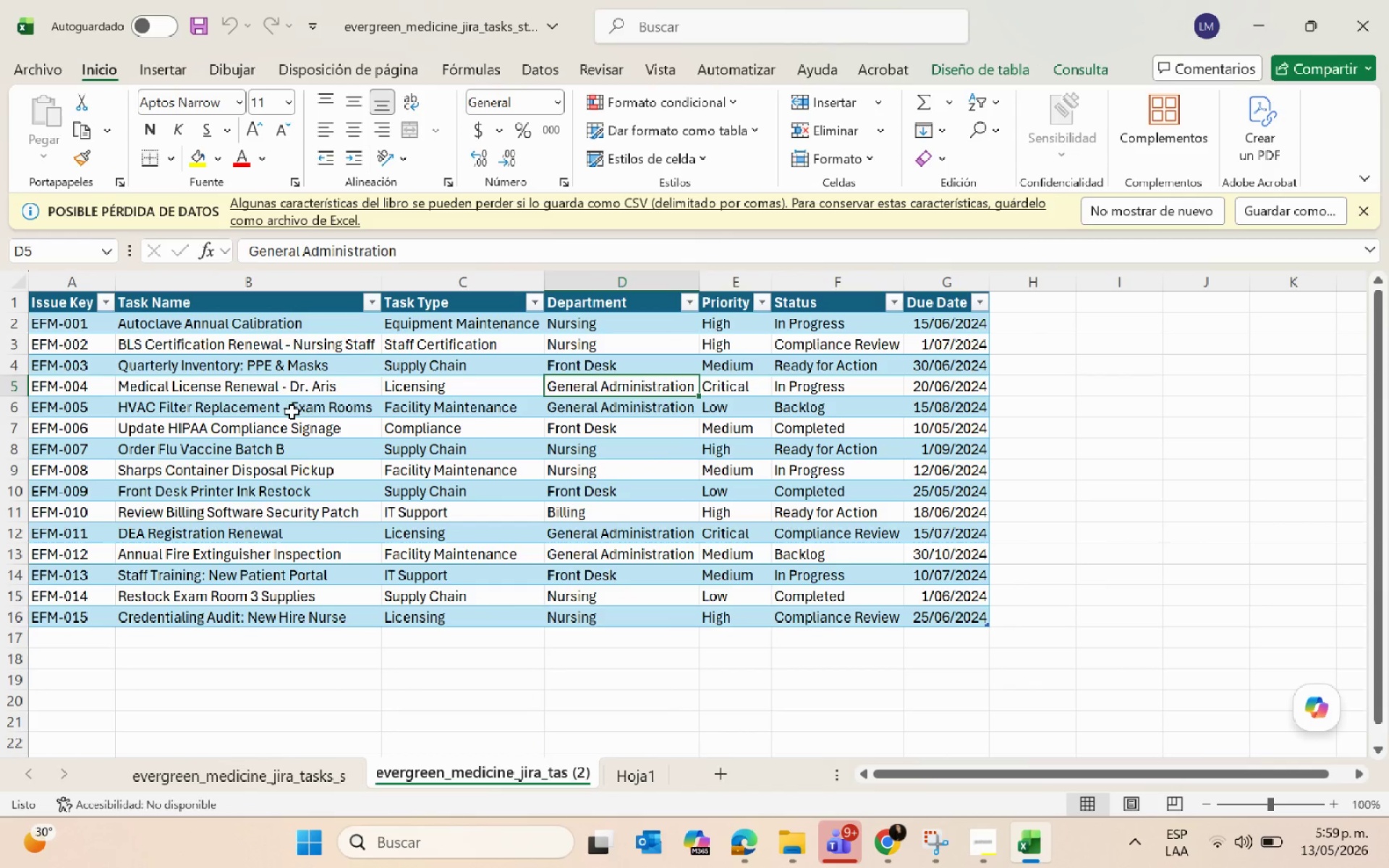 
left_click([289, 412])
 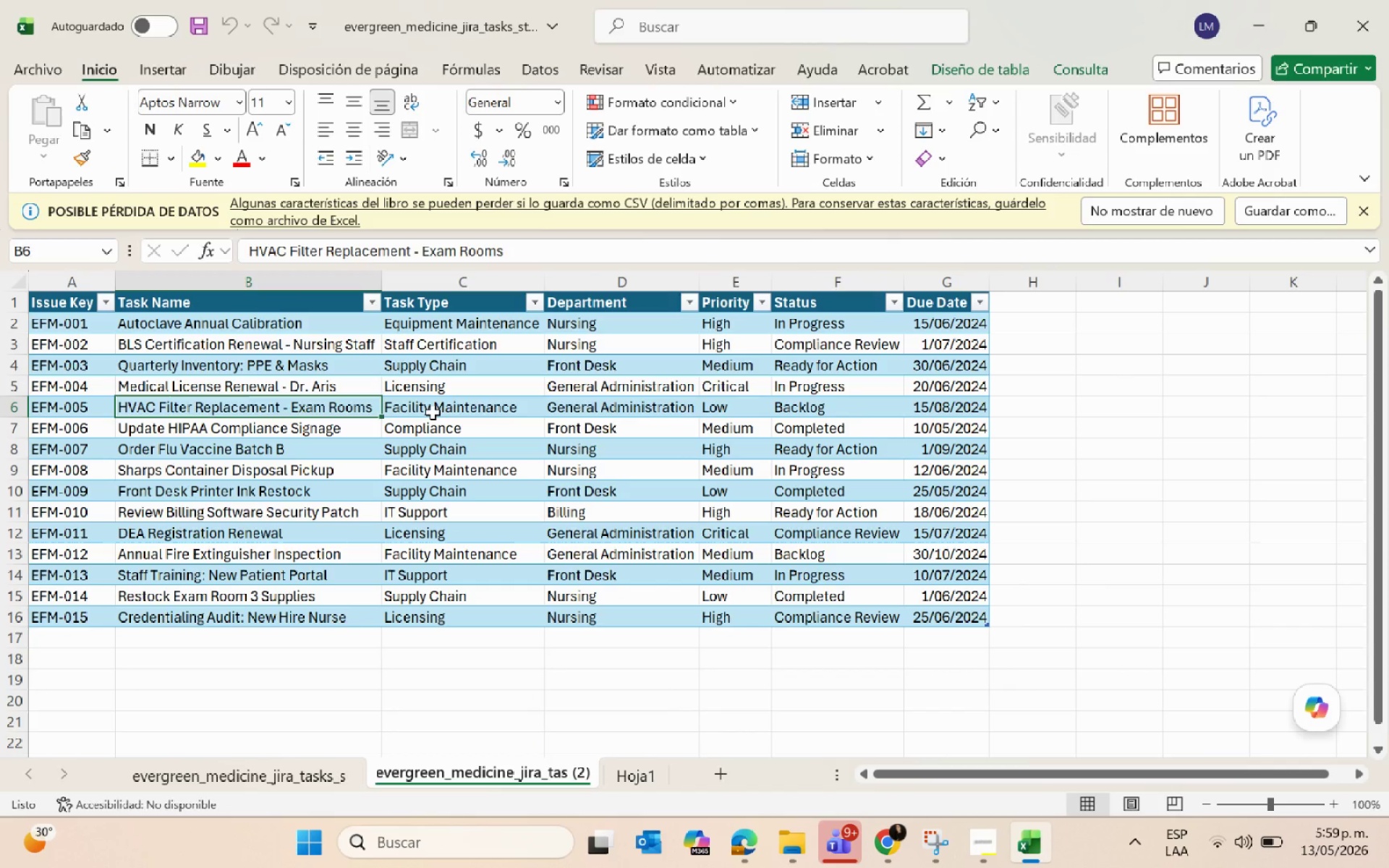 
left_click([433, 412])
 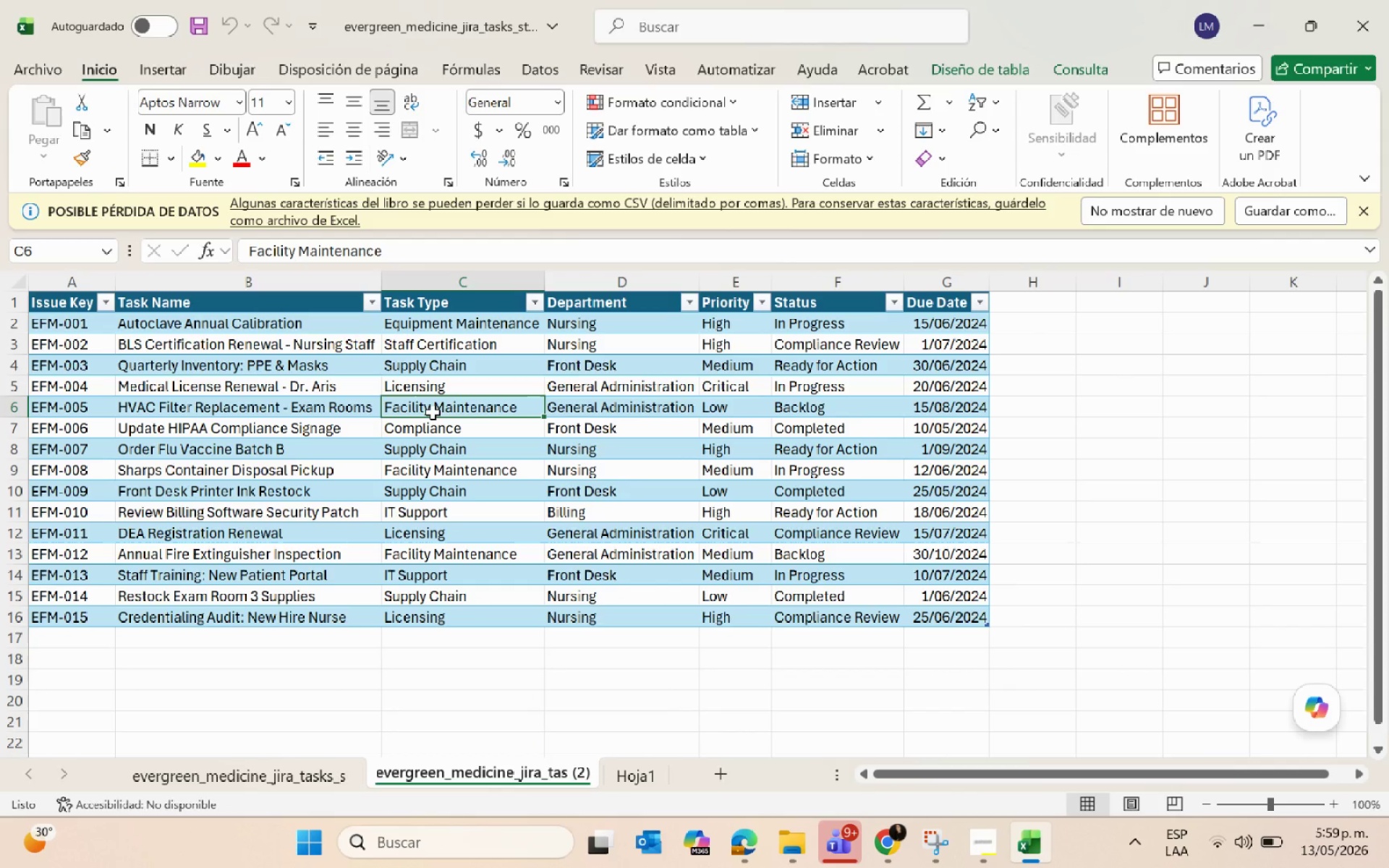 
key(Alt+AltLeft)
 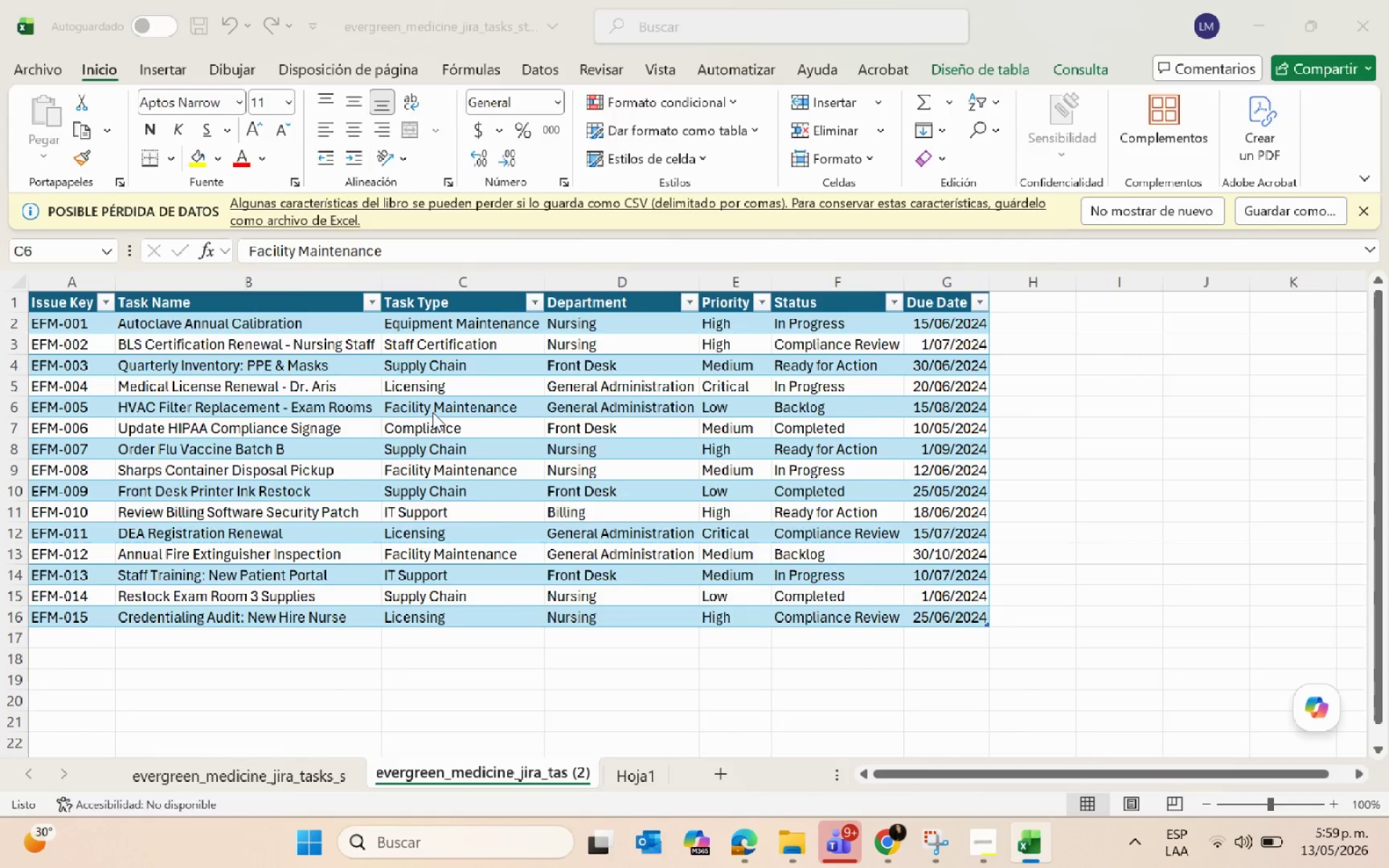 
key(Alt+Tab)